 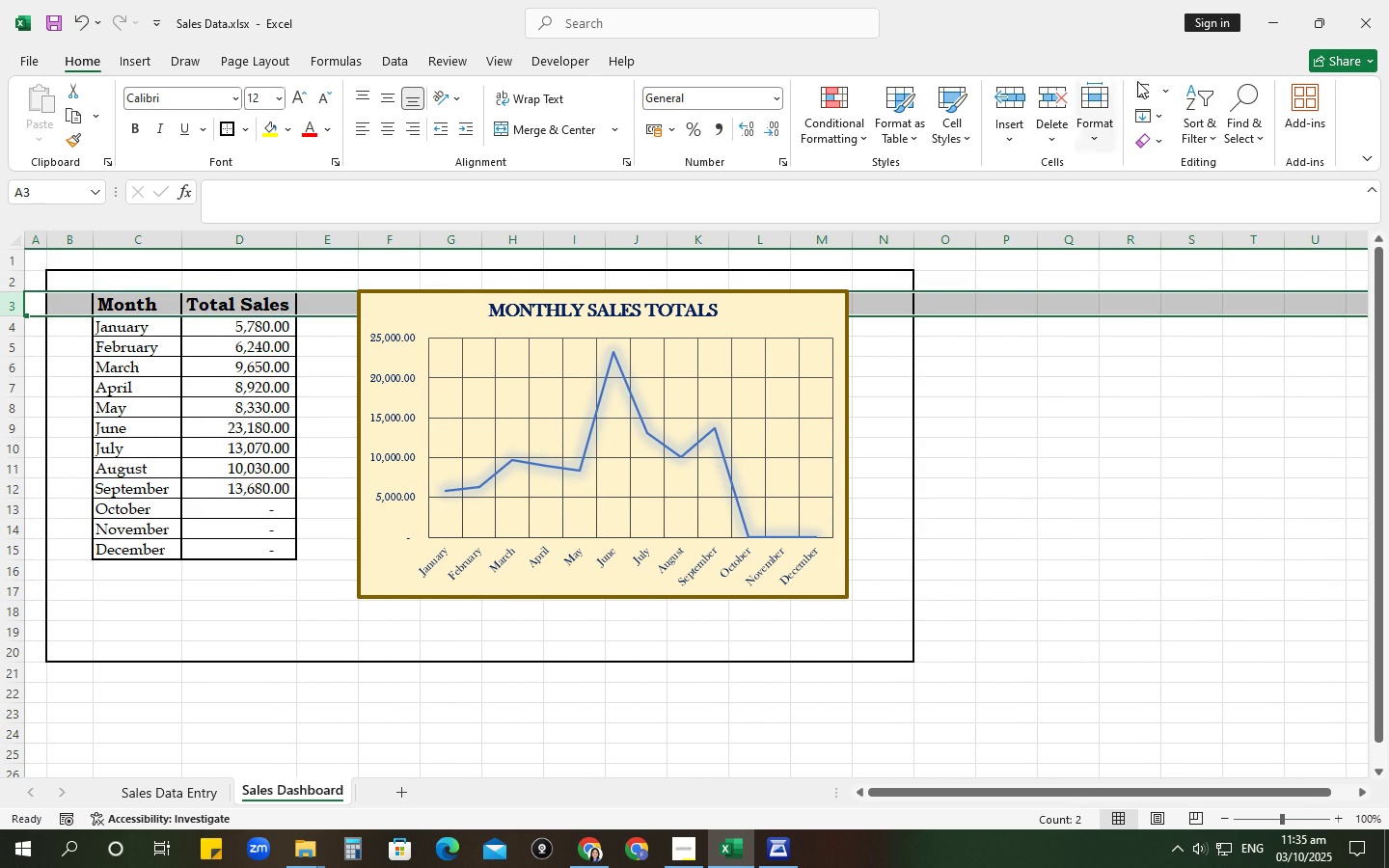 
left_click([1005, 91])
 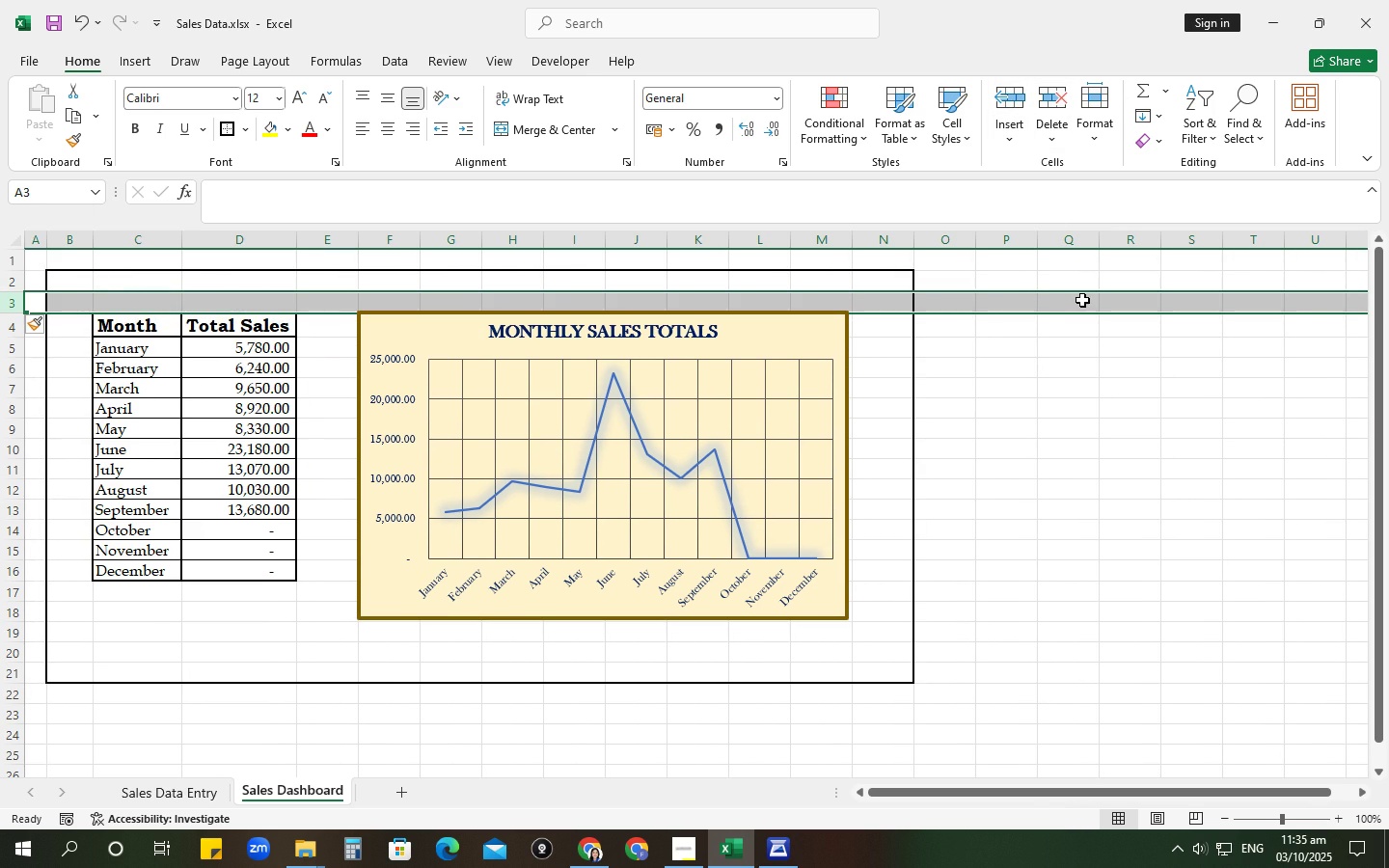 
left_click([1082, 300])
 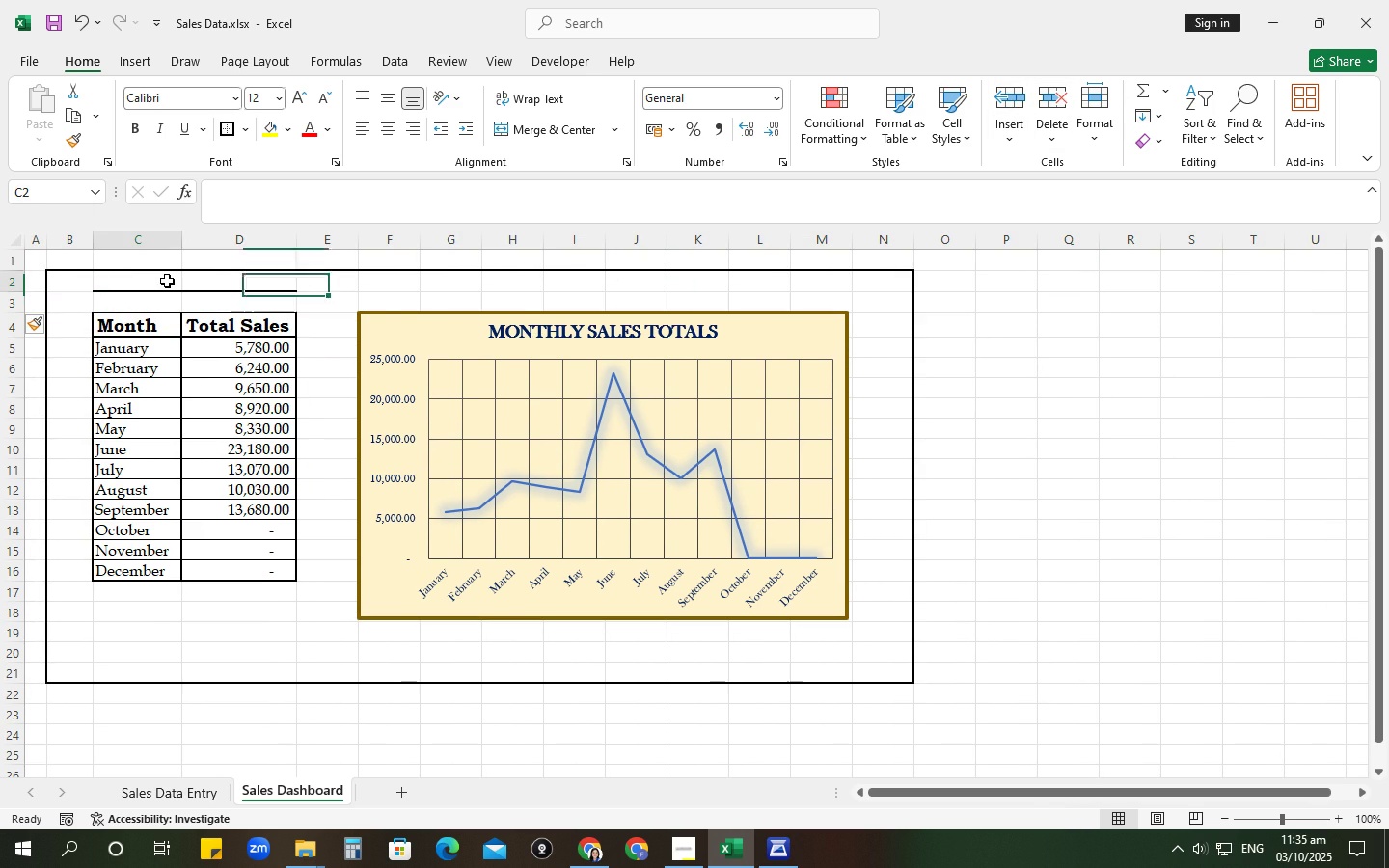 
left_click([167, 281])
 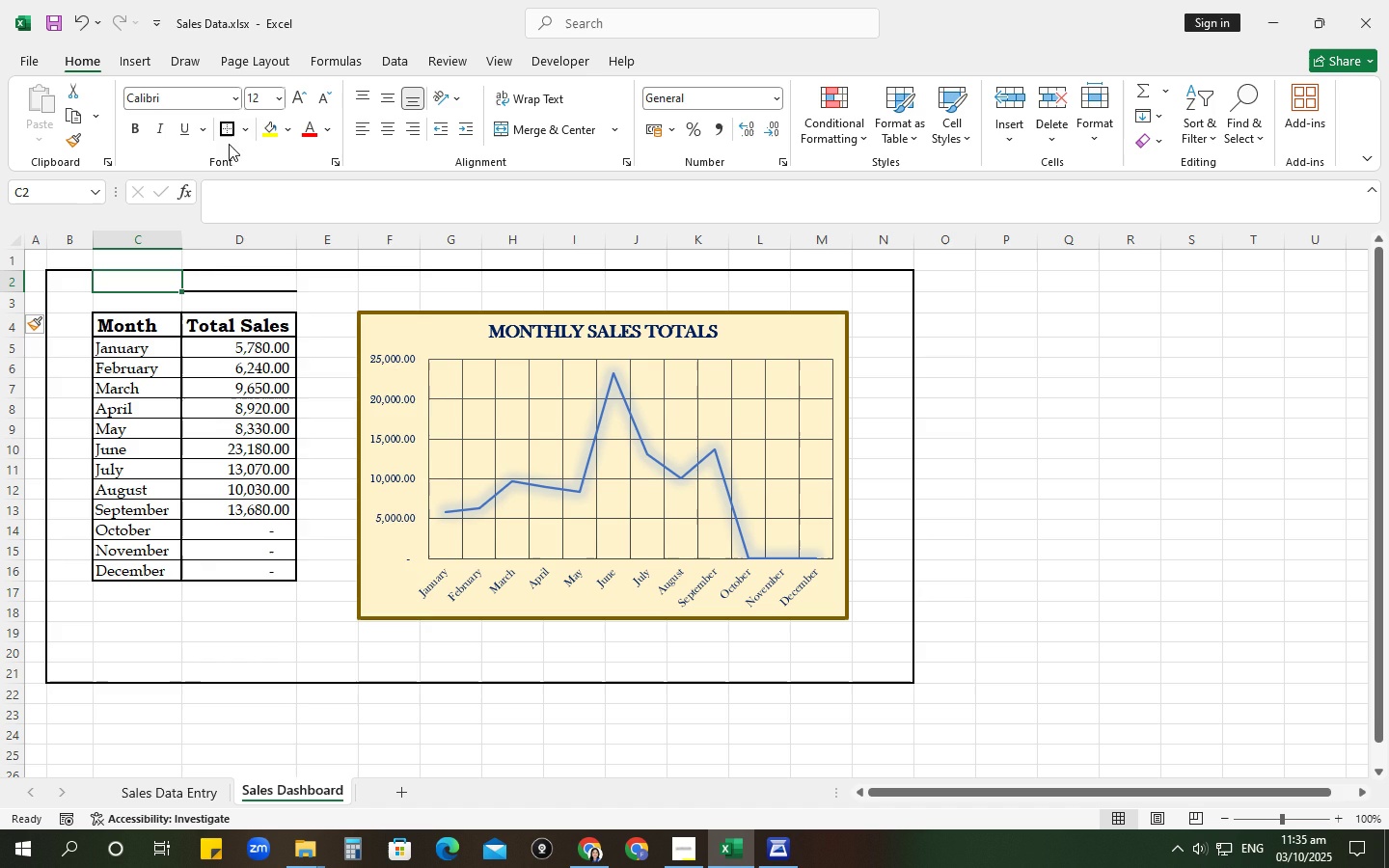 
left_click([253, 121])